 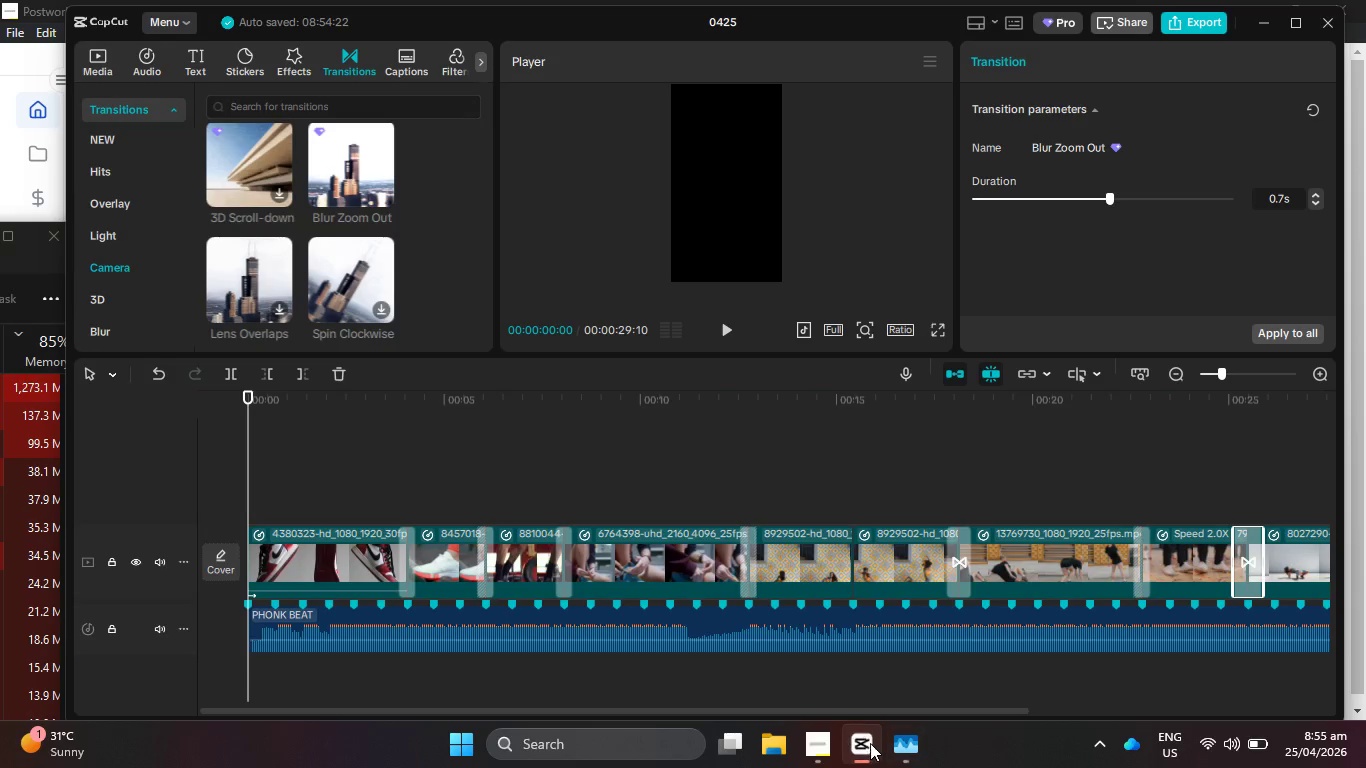 
left_click([719, 326])
 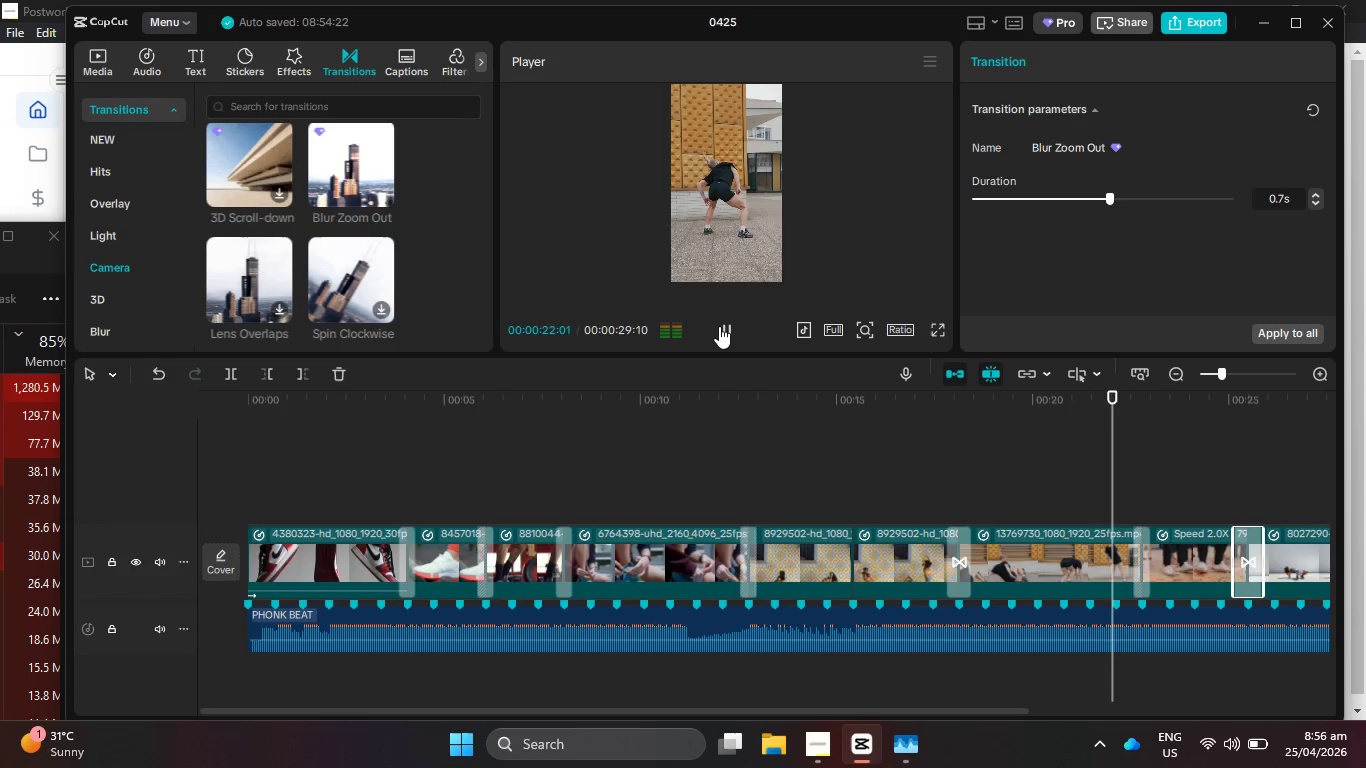 
wait(27.17)
 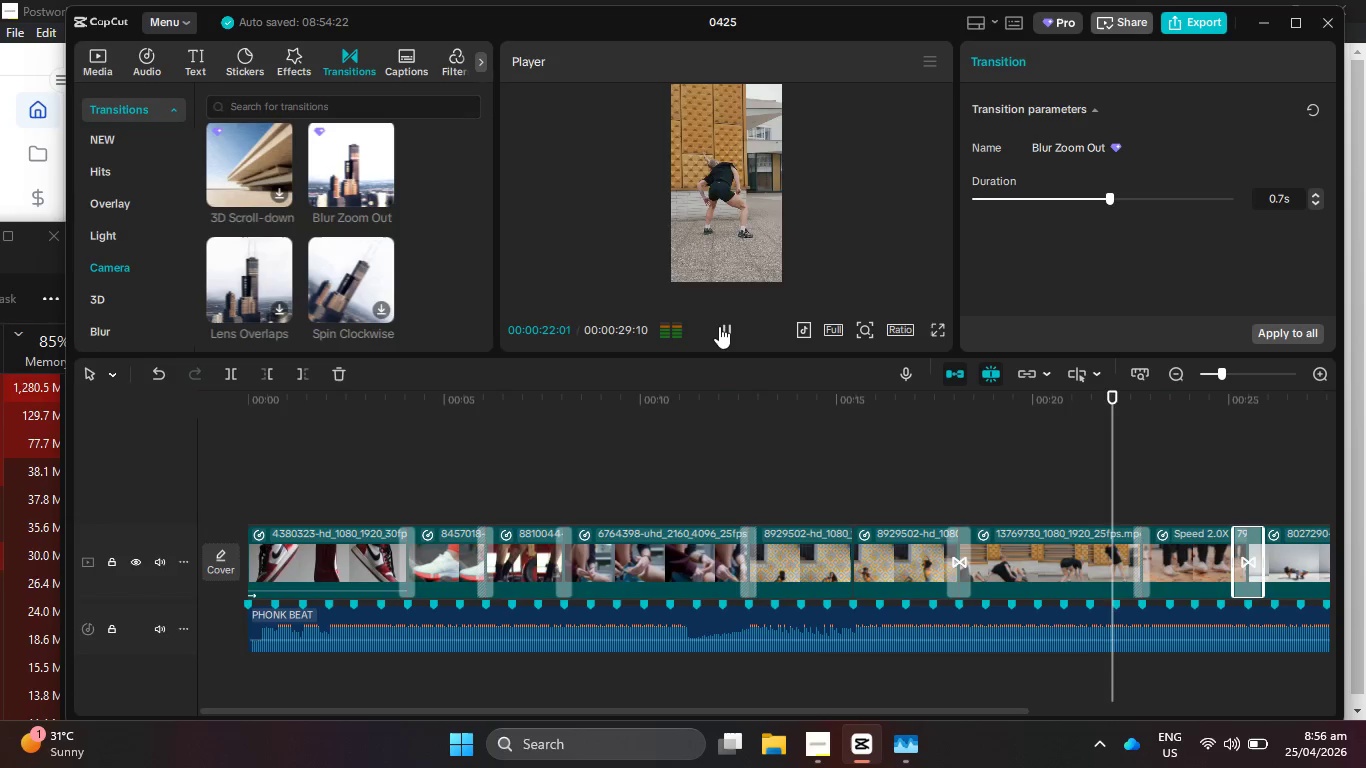 
mouse_move([760, 527])
 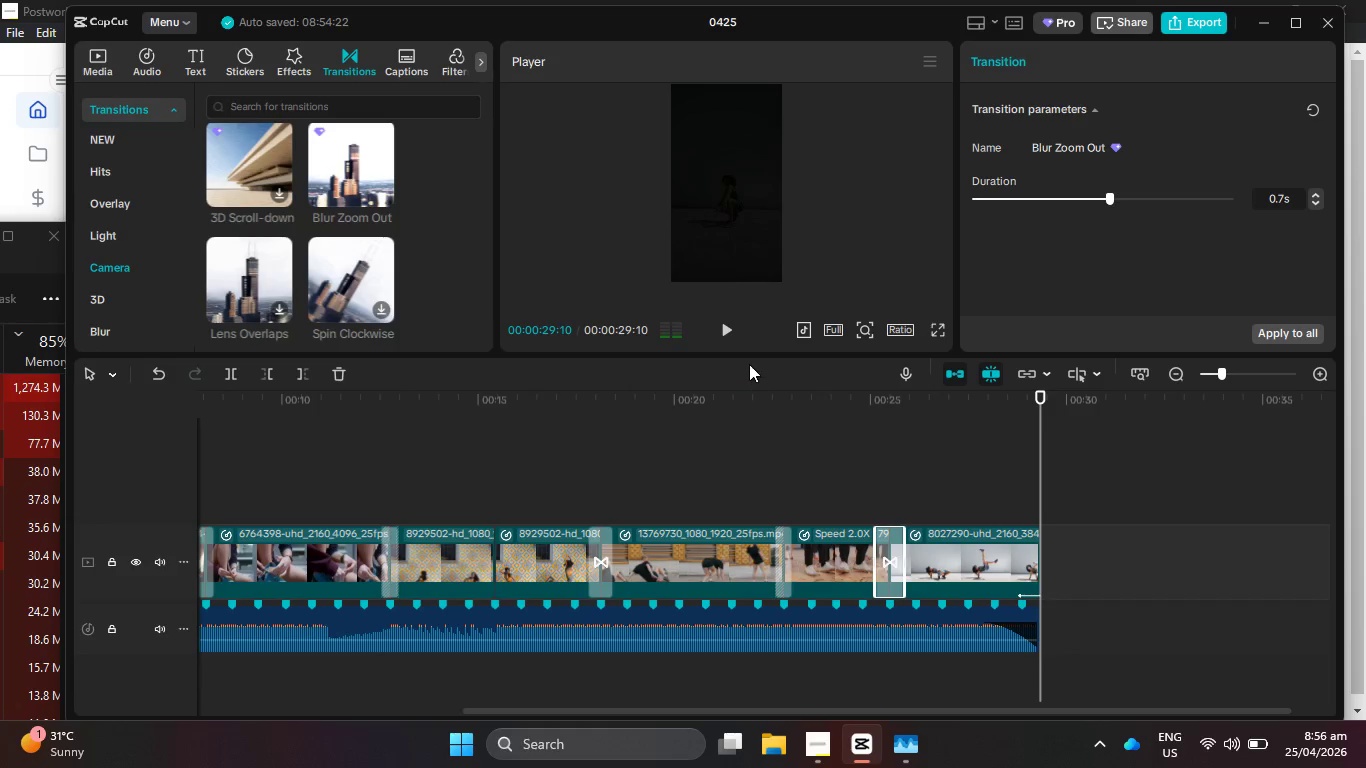 
left_click([724, 326])
 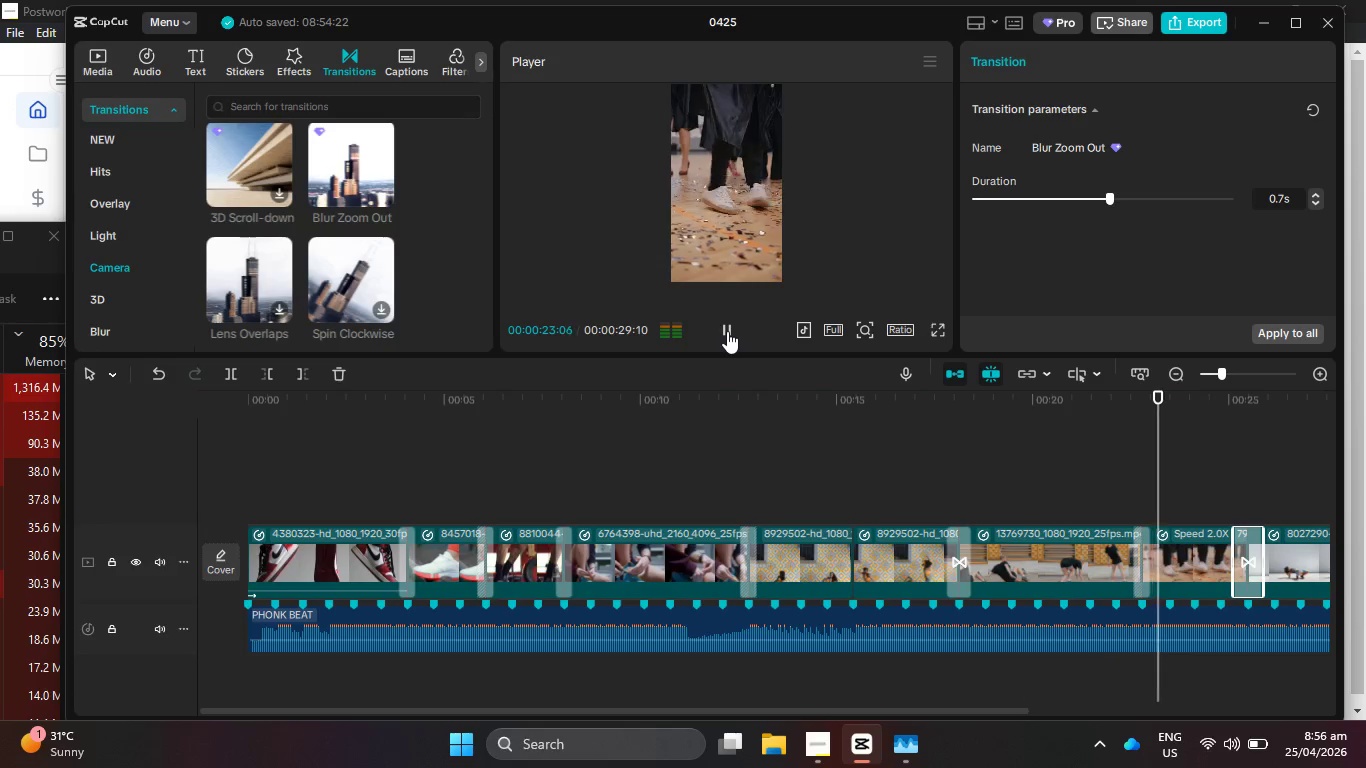 
wait(28.44)
 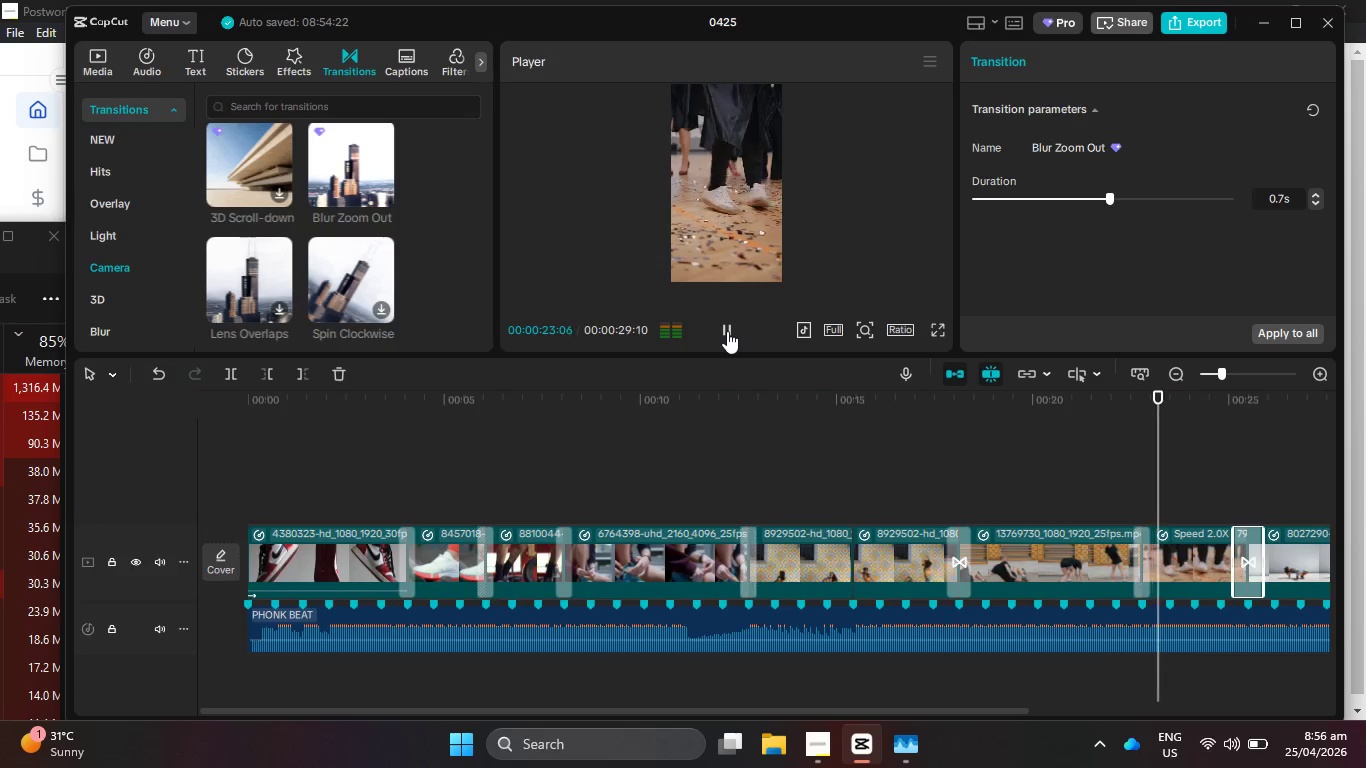 
left_click([821, 748])